 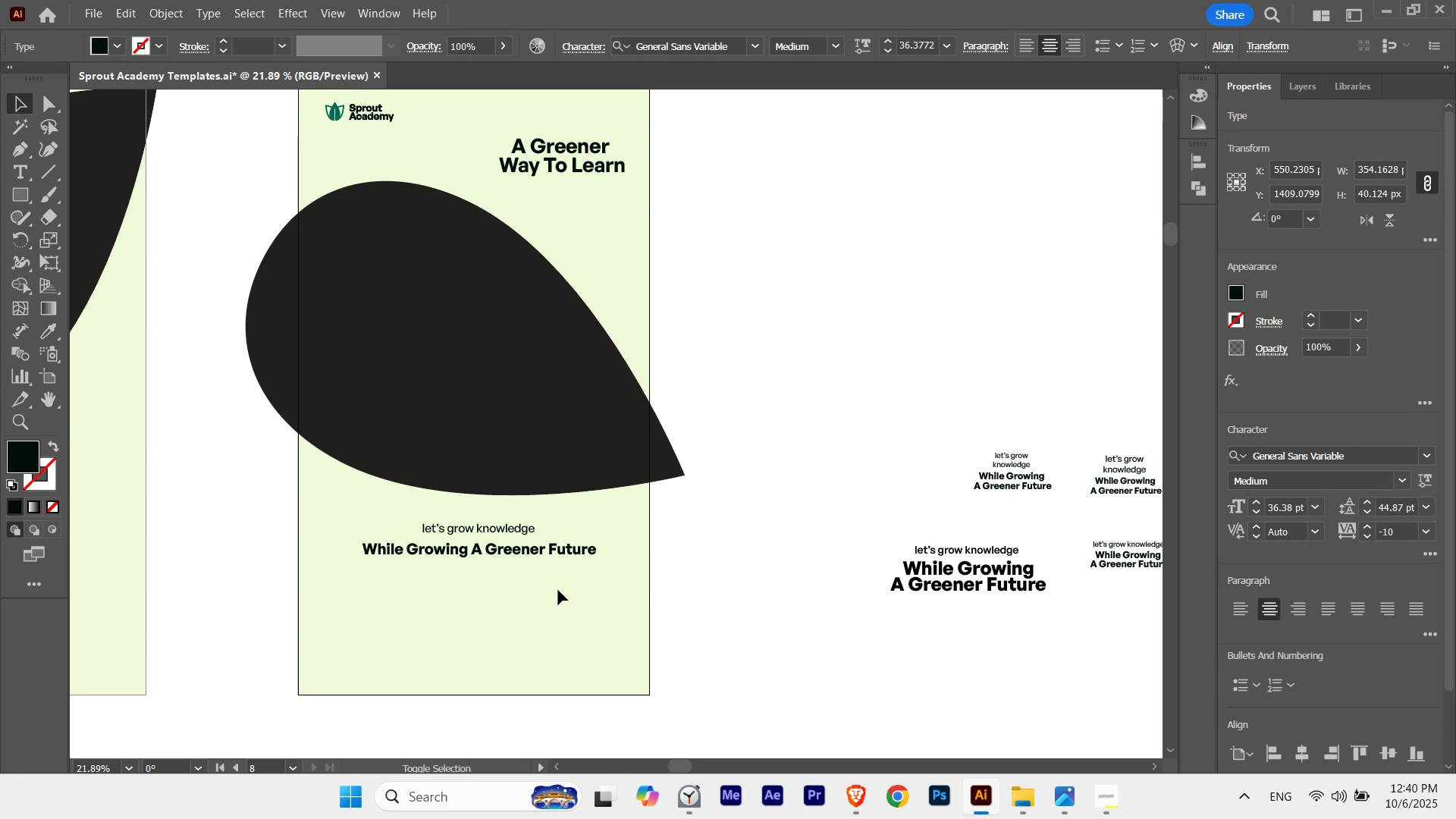 
key(Shift+ArrowDown)
 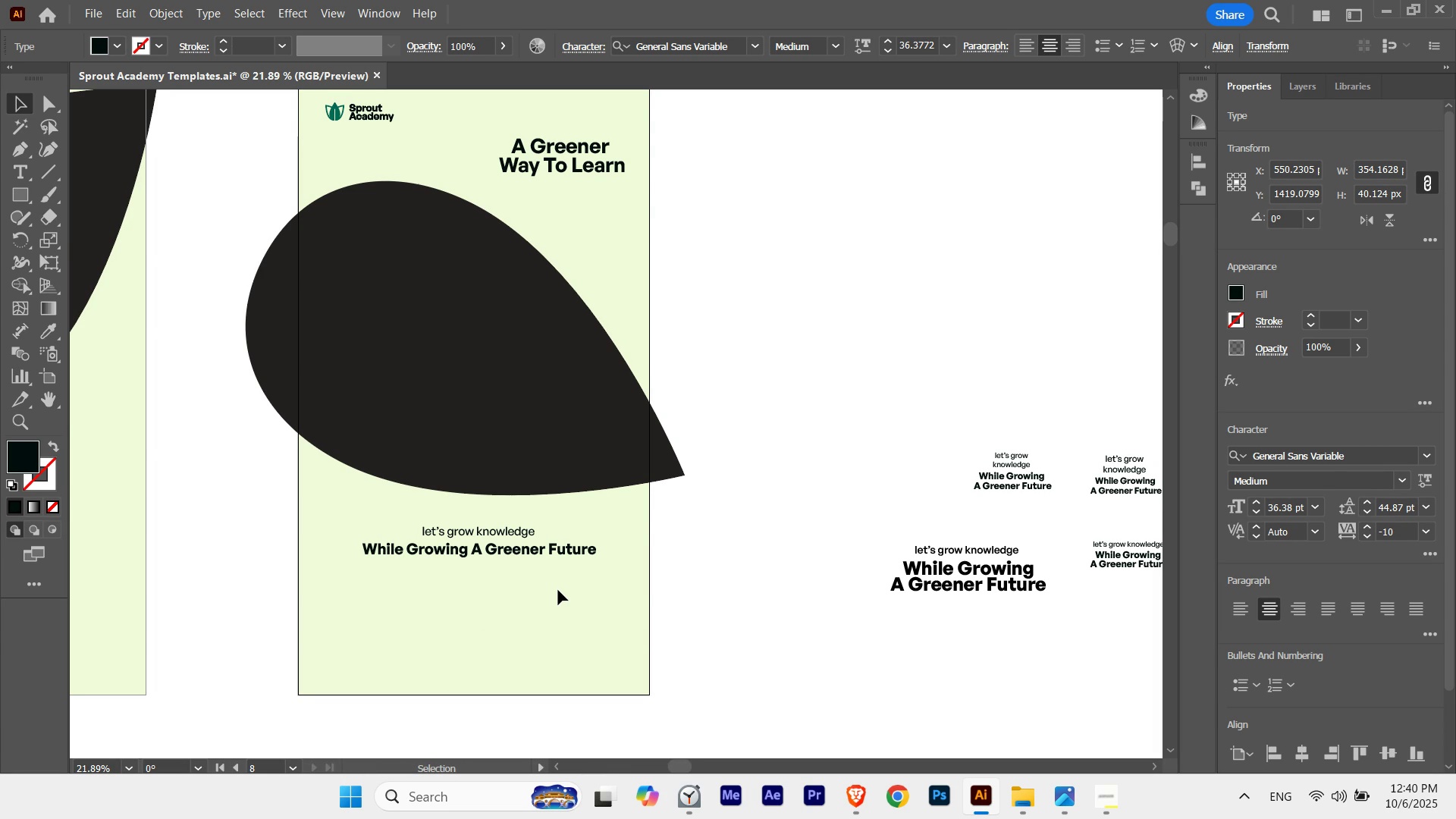 
key(ArrowUp)
 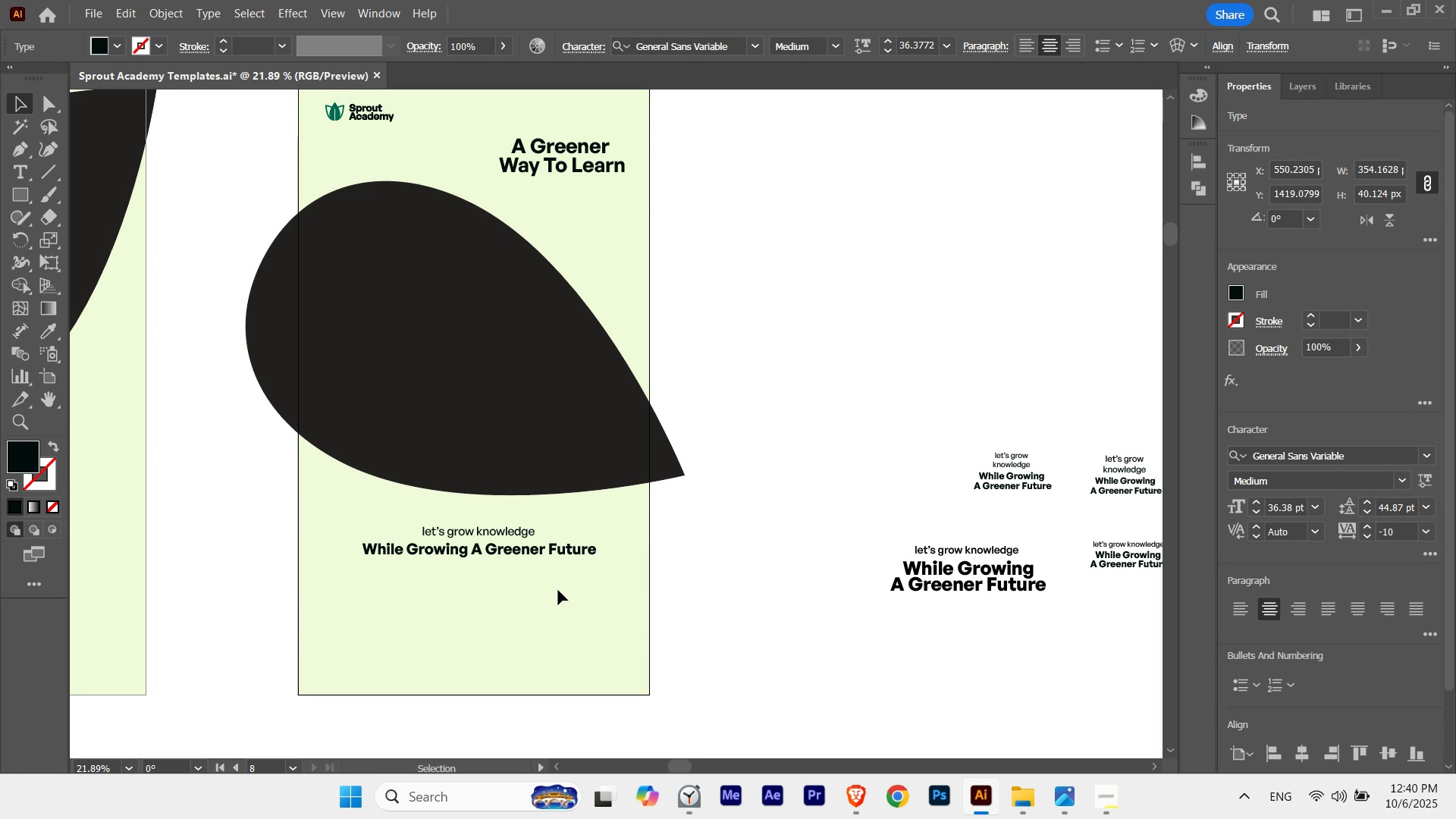 
key(ArrowUp)
 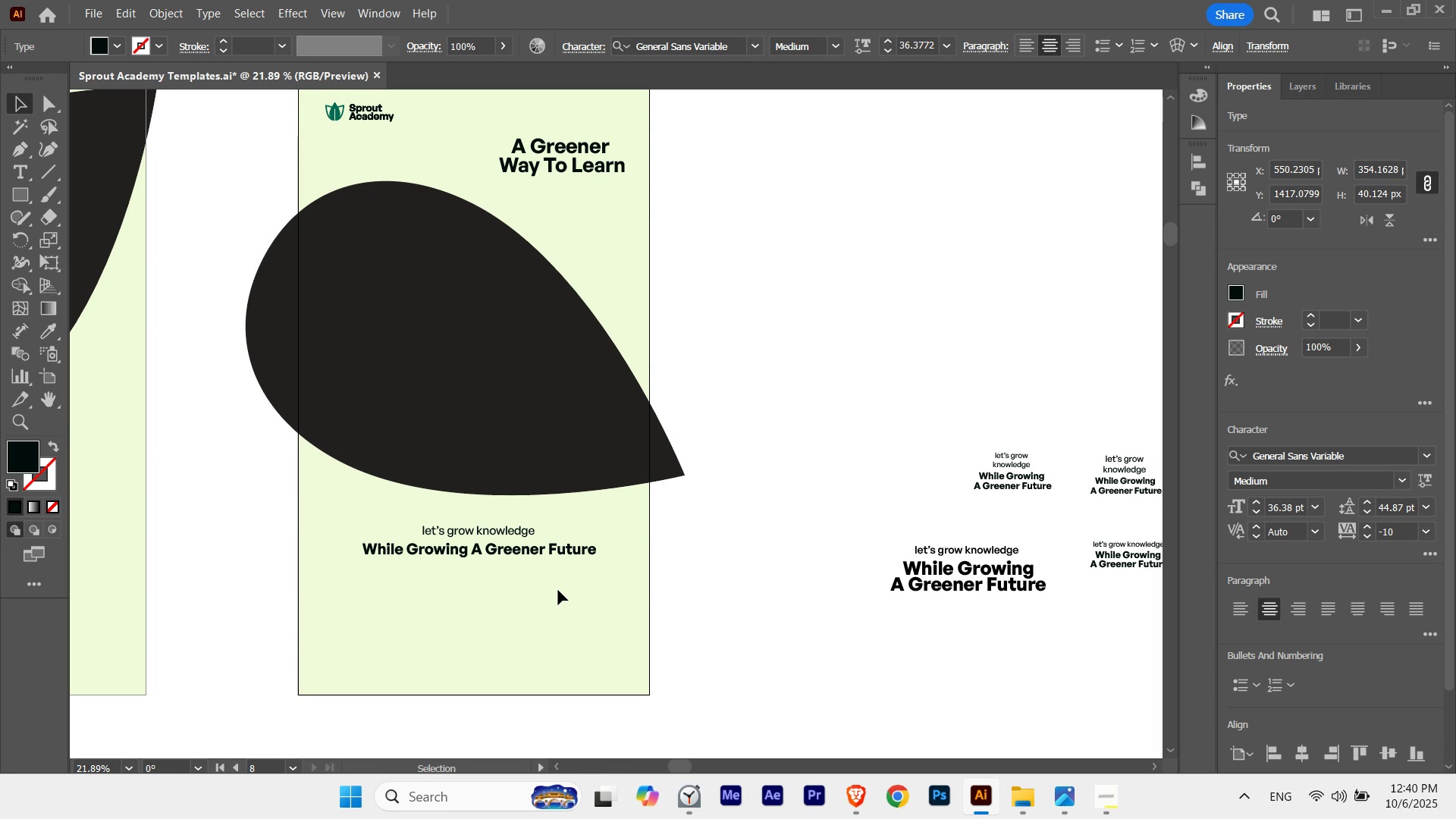 
key(ArrowUp)
 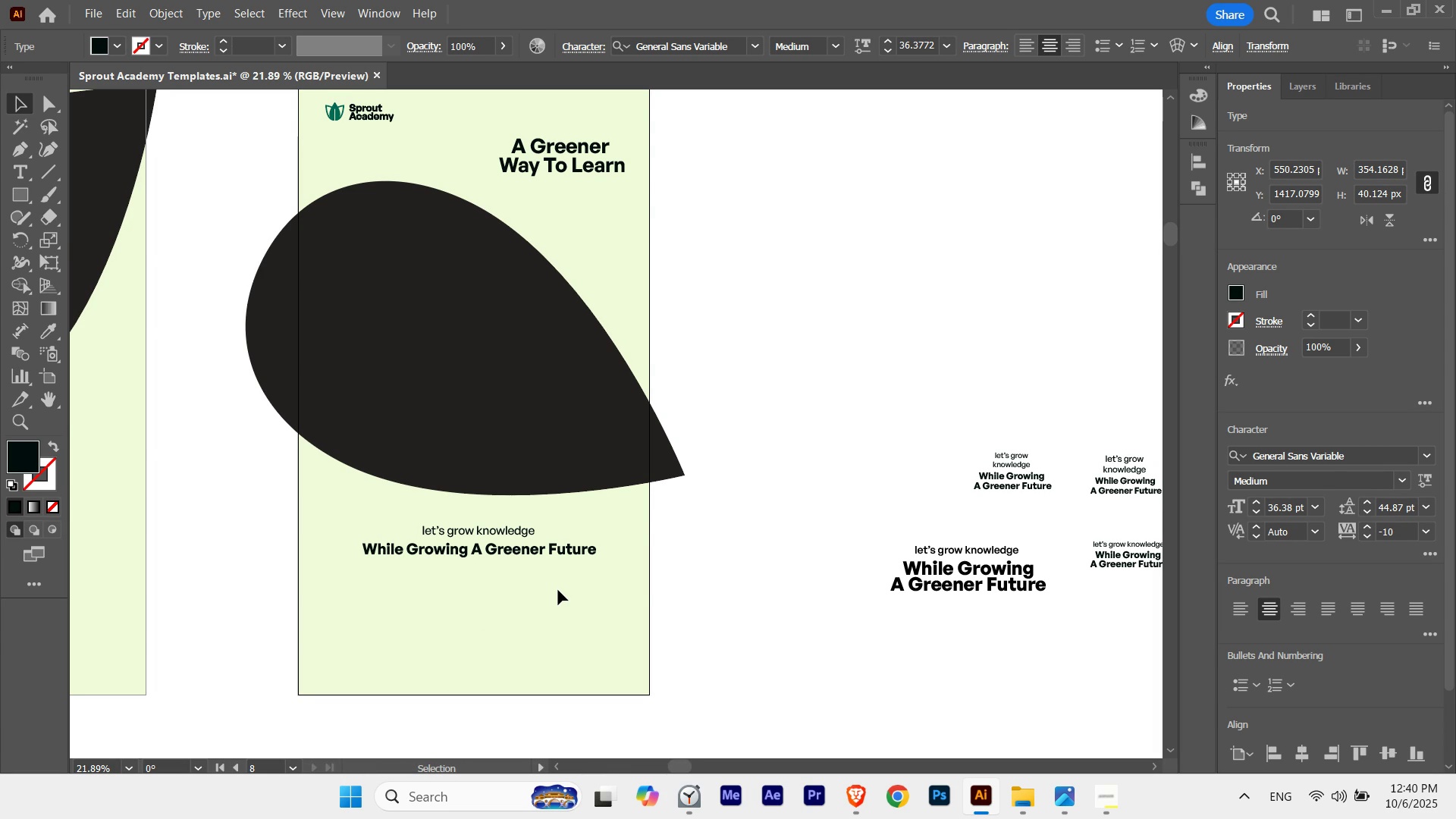 
key(ArrowUp)
 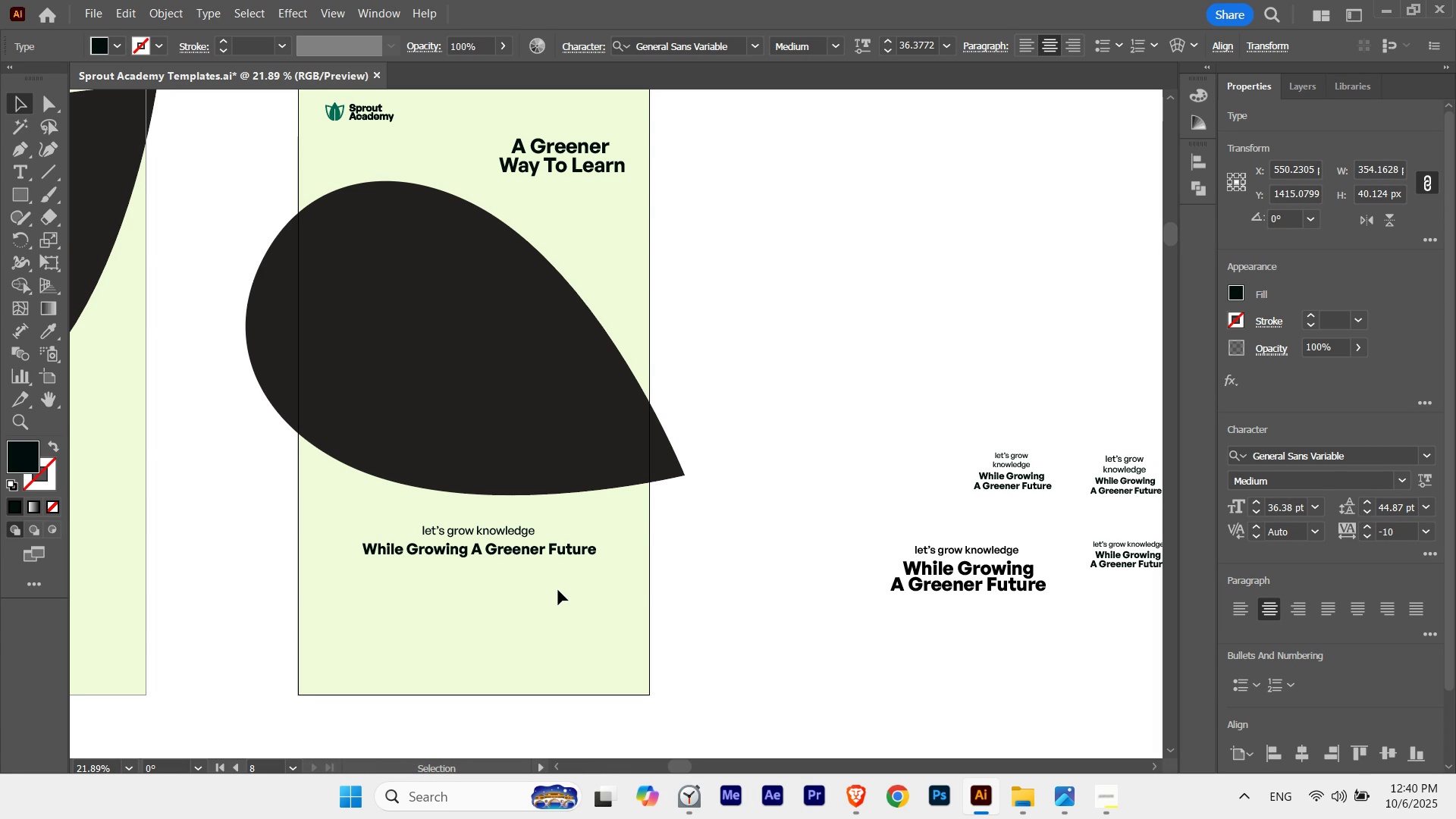 
key(ArrowDown)
 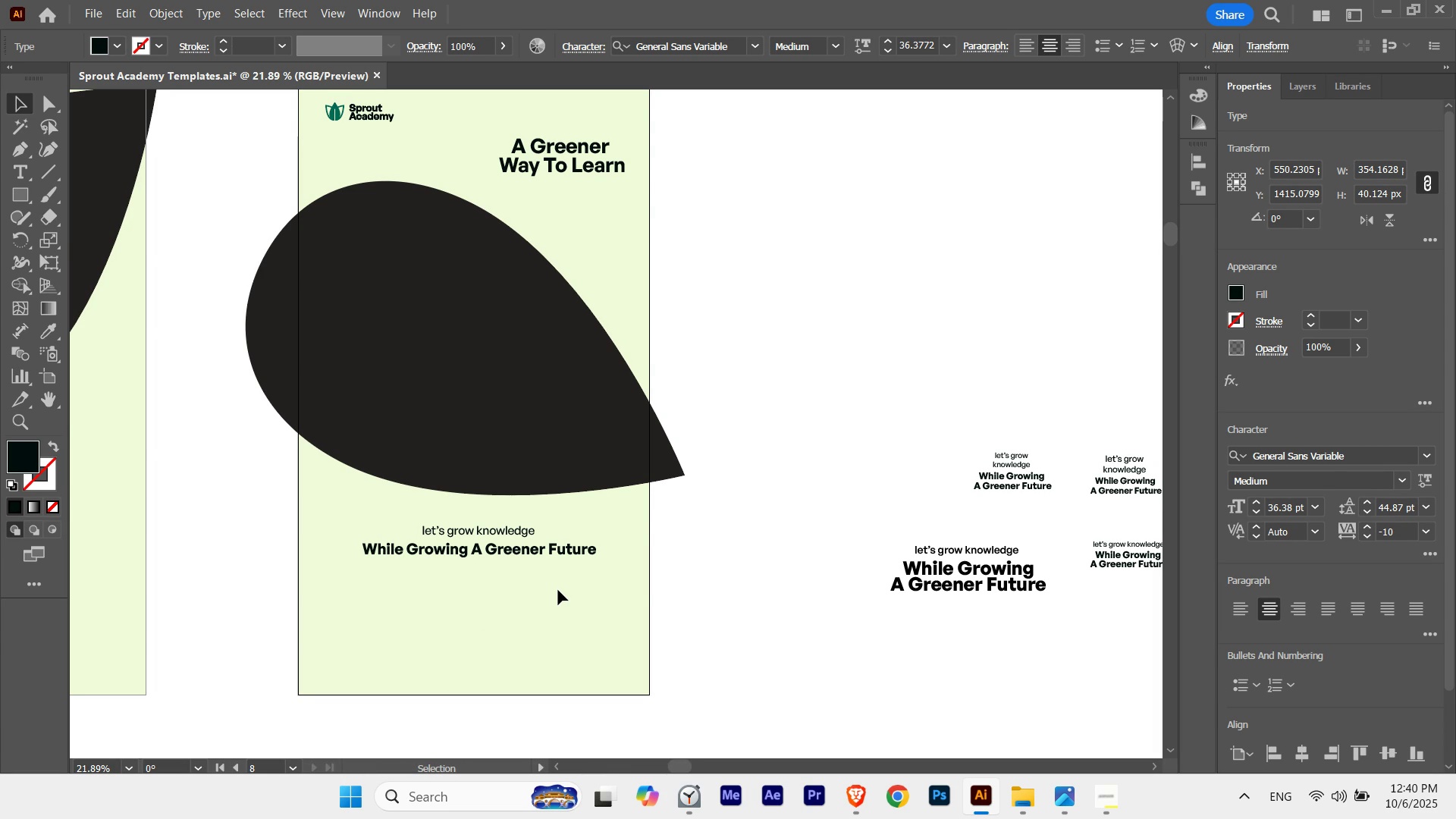 
key(ArrowDown)
 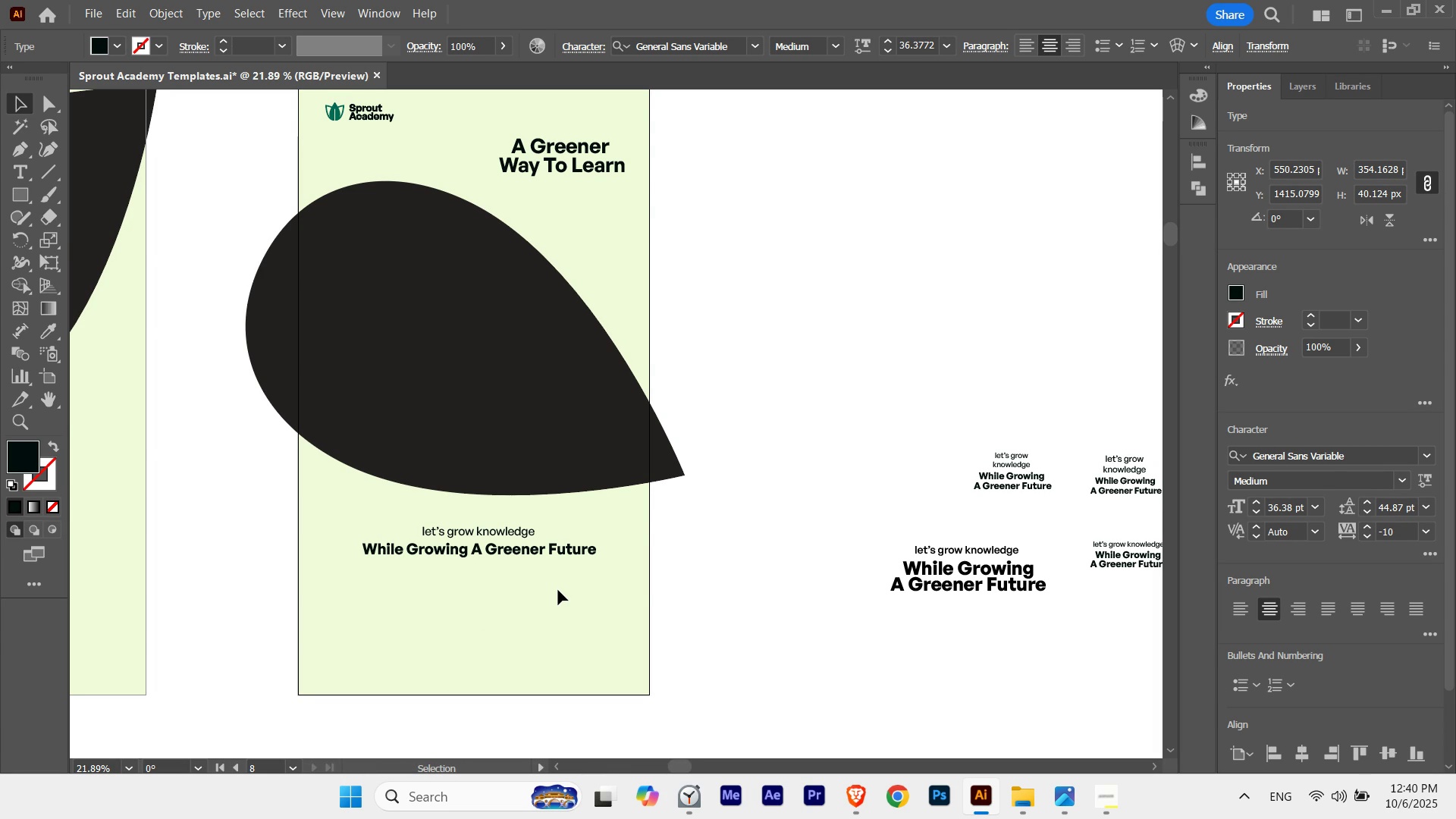 
key(ArrowDown)